 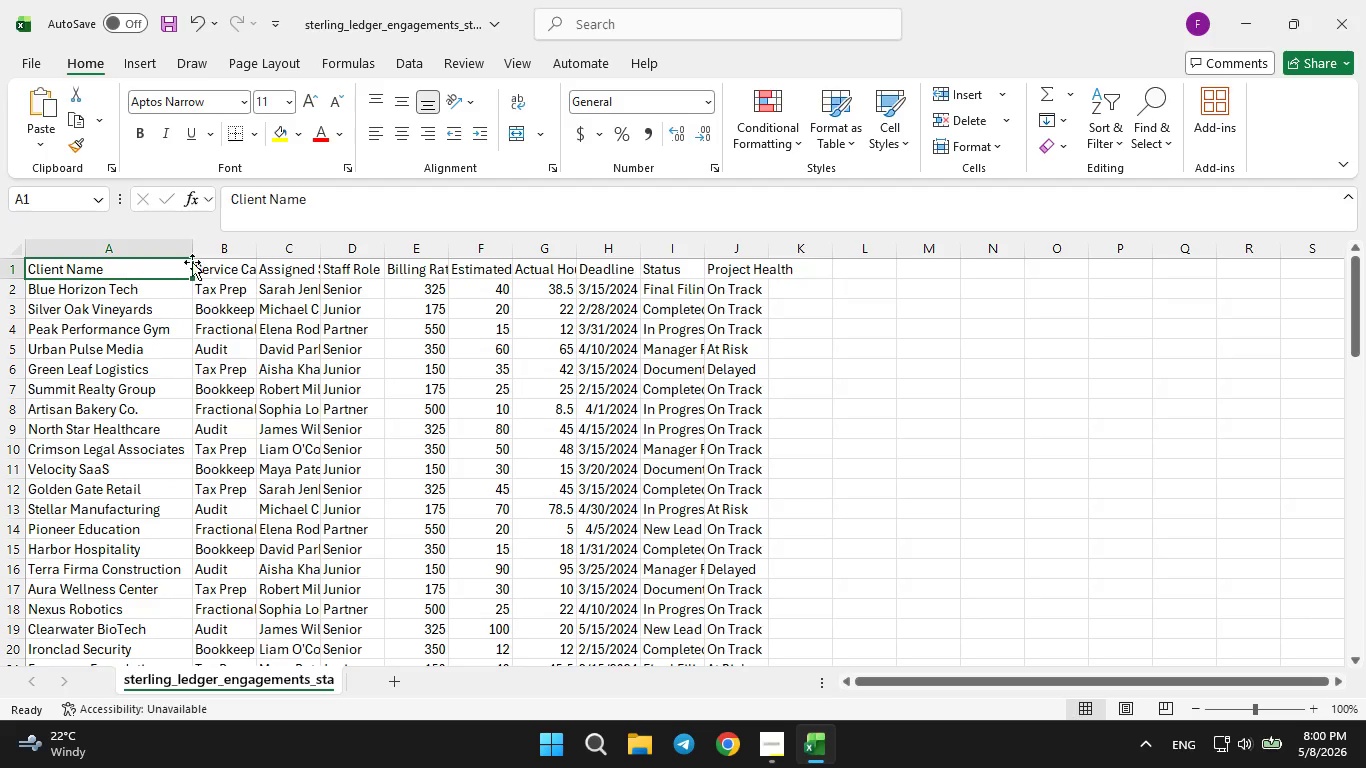 
left_click([251, 244])
 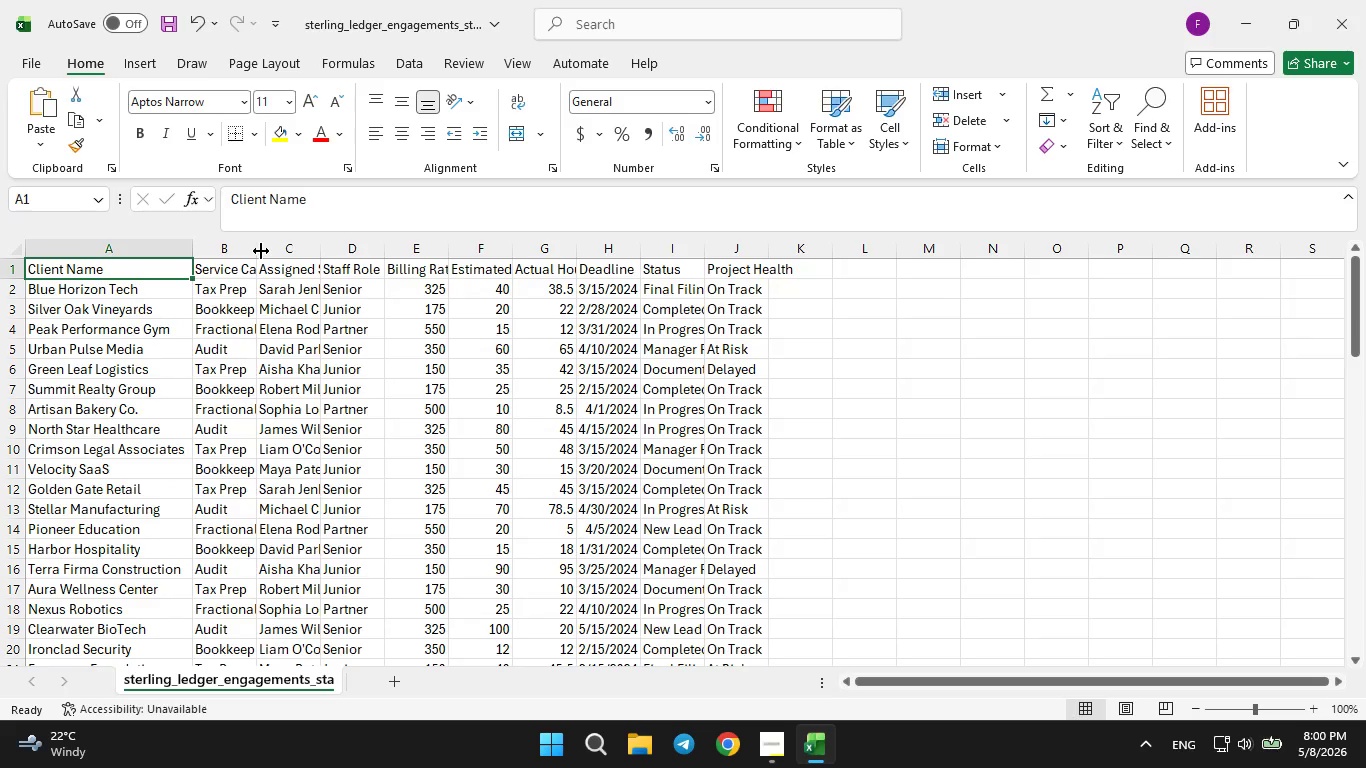 
left_click([261, 251])
 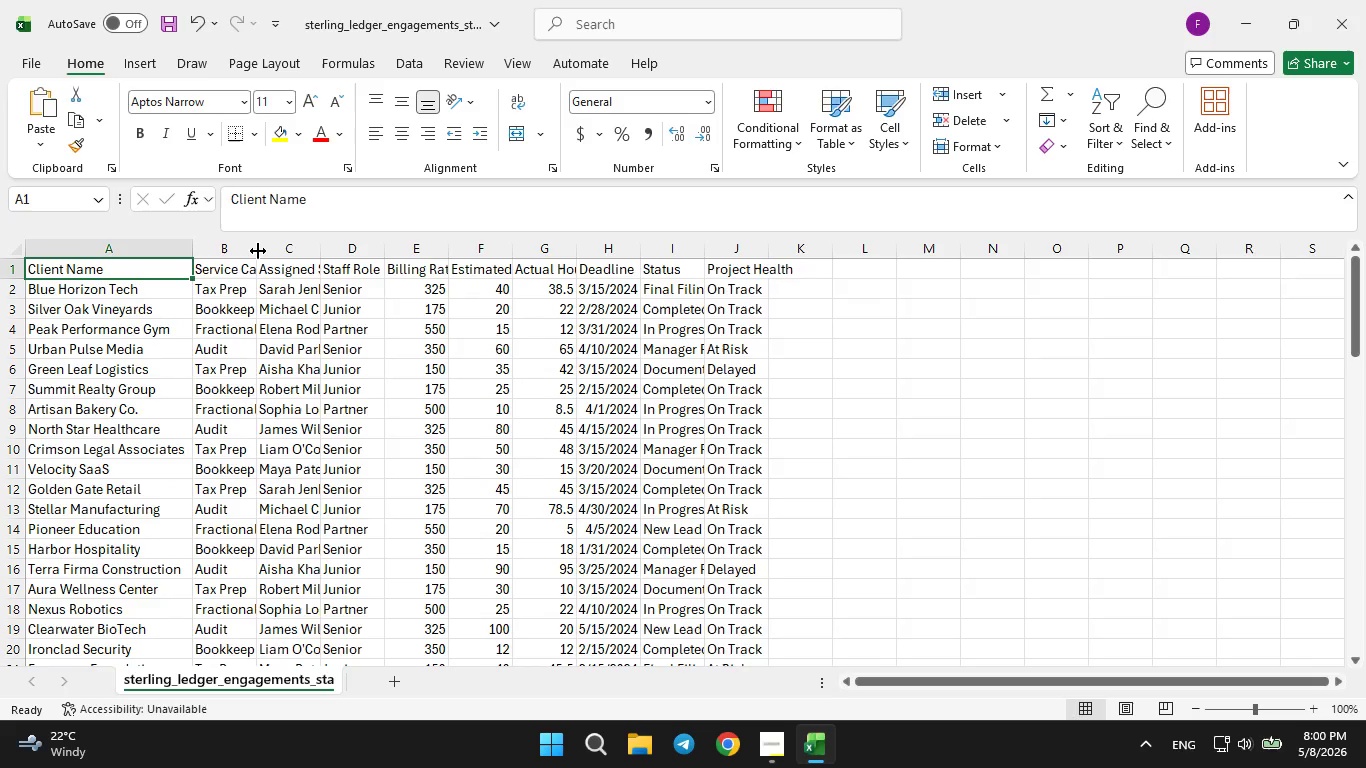 
double_click([258, 251])
 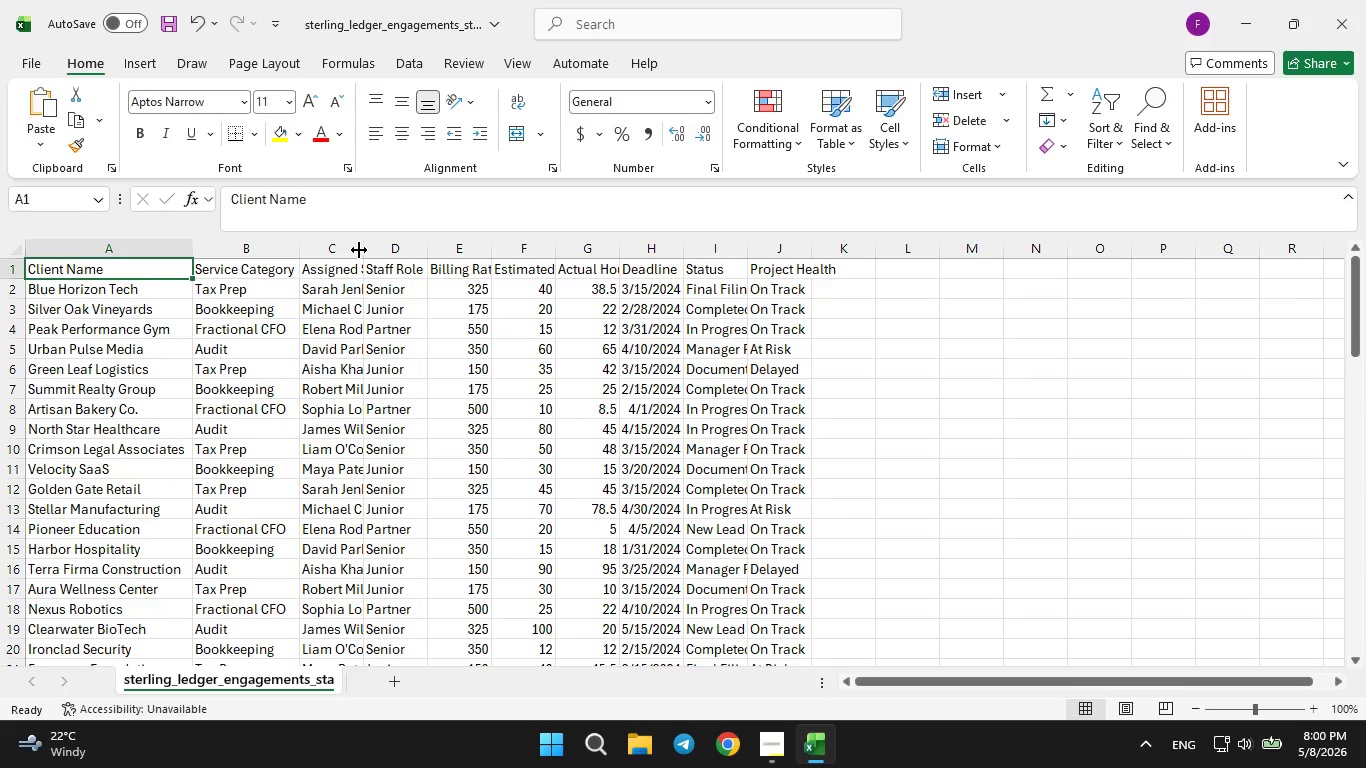 
double_click([365, 242])
 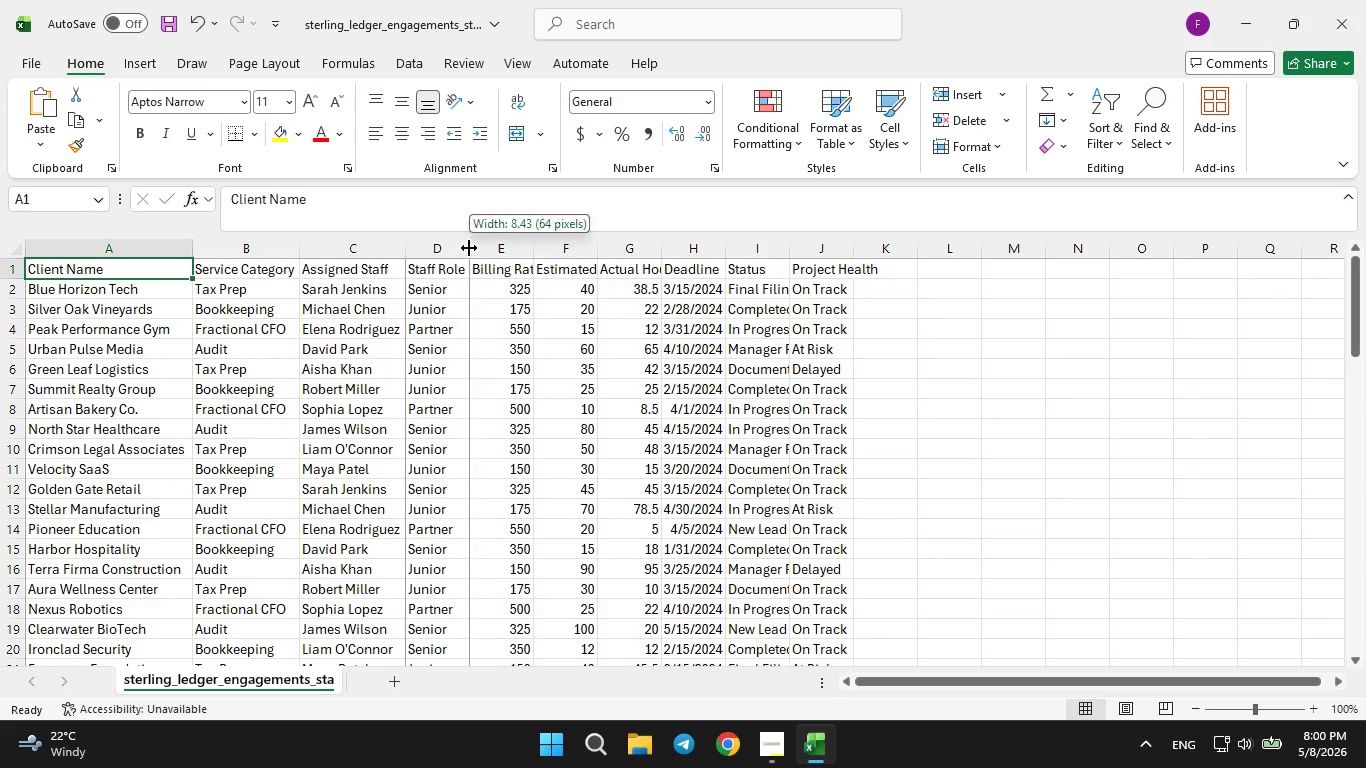 
double_click([469, 248])
 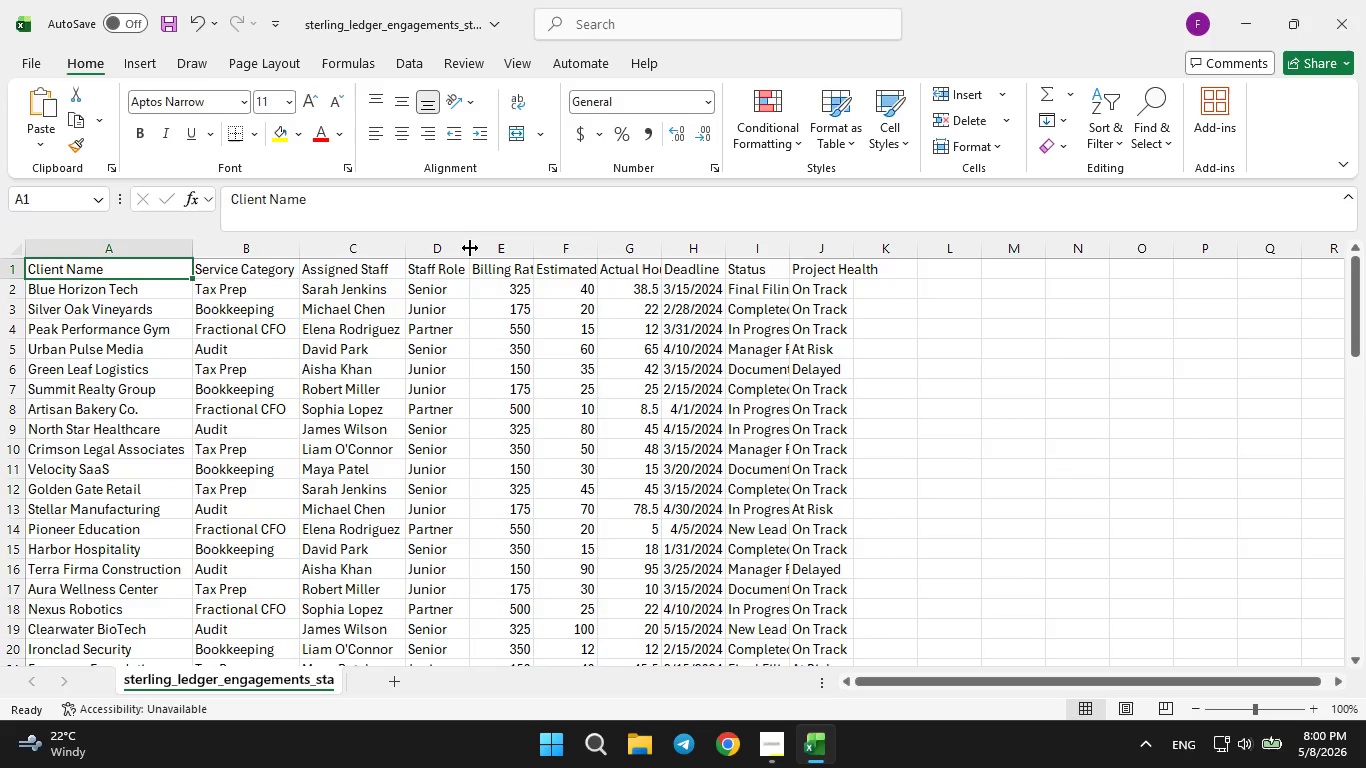 
double_click([470, 248])
 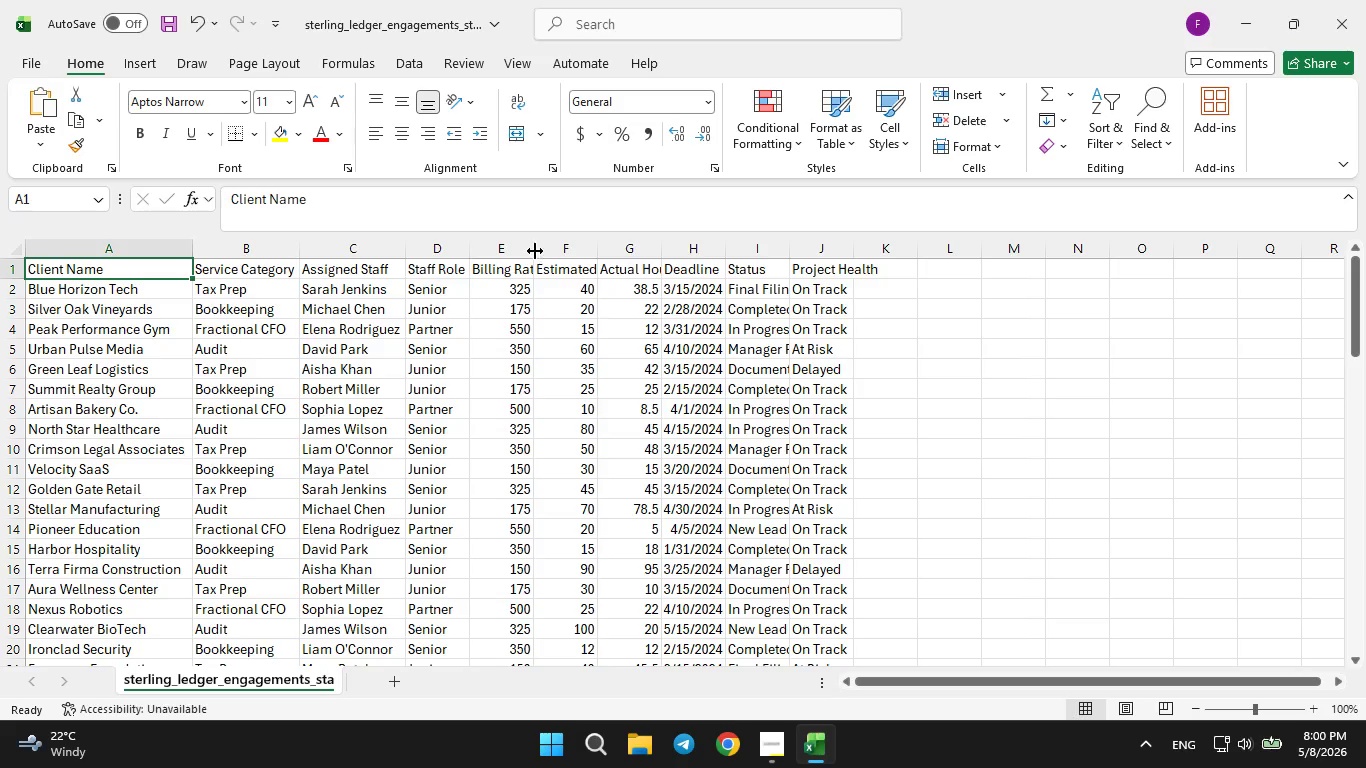 
double_click([535, 249])
 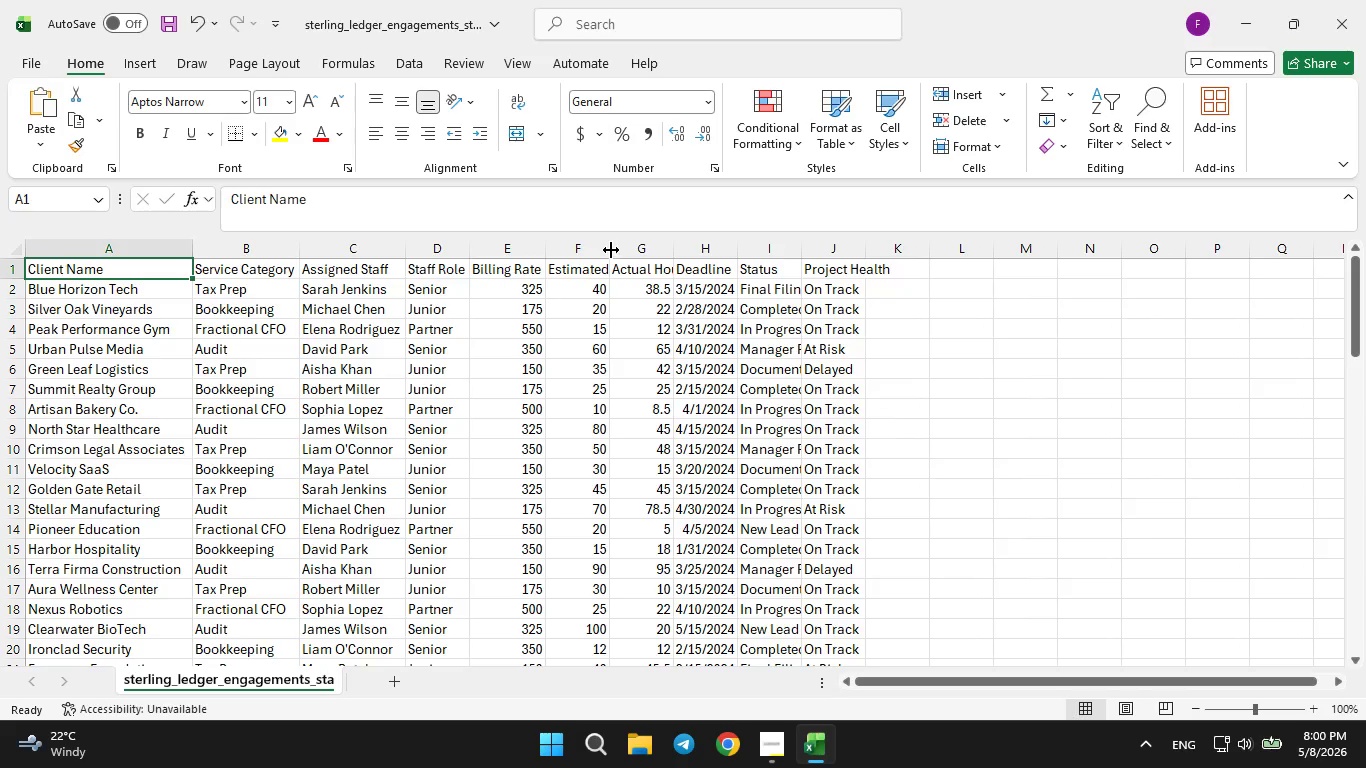 
double_click([610, 248])
 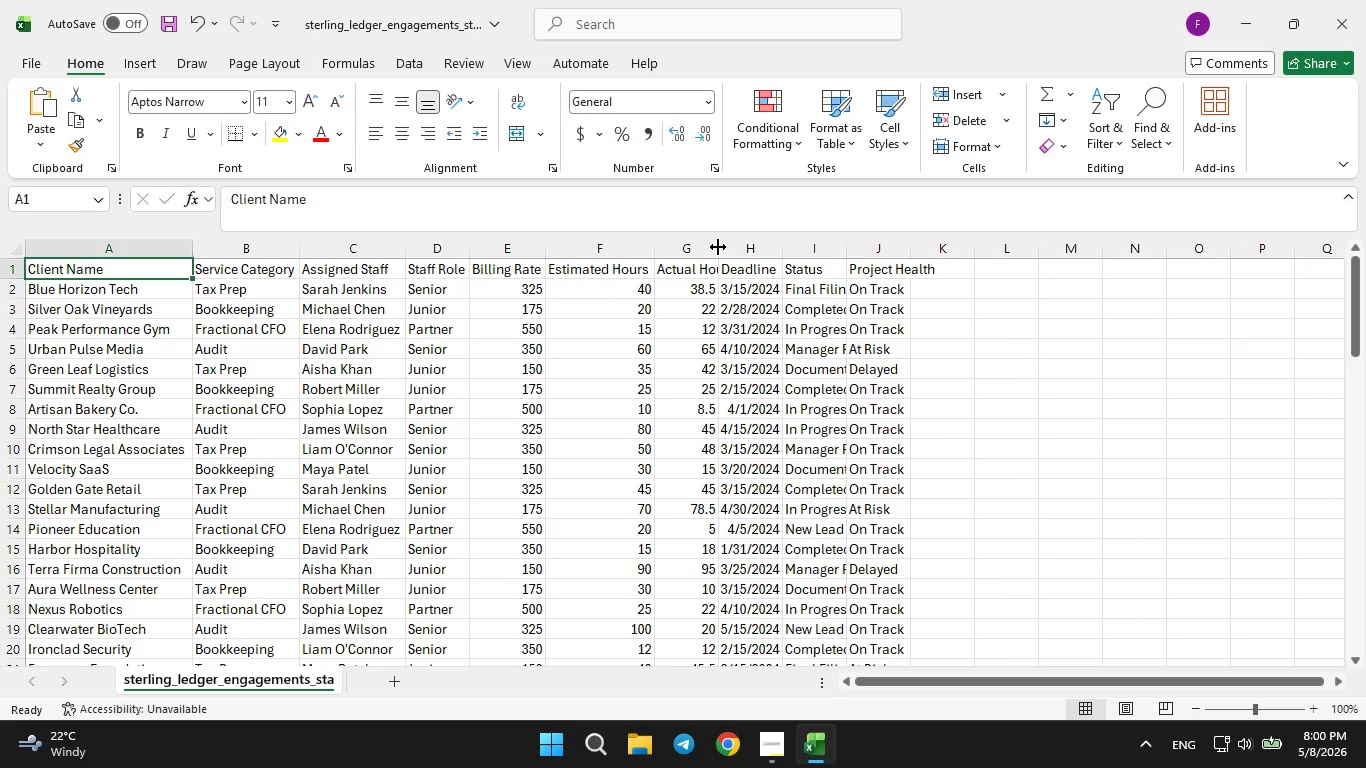 
double_click([718, 247])
 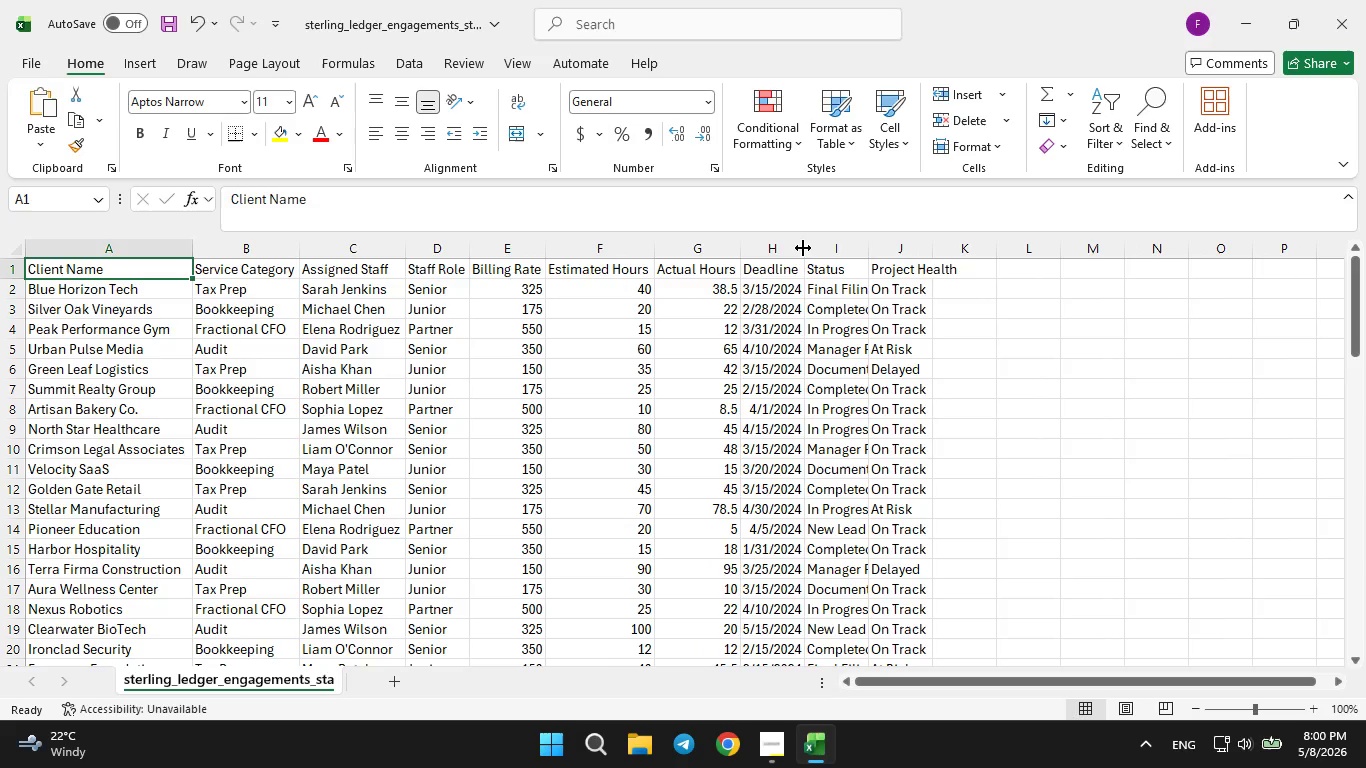 
double_click([803, 248])
 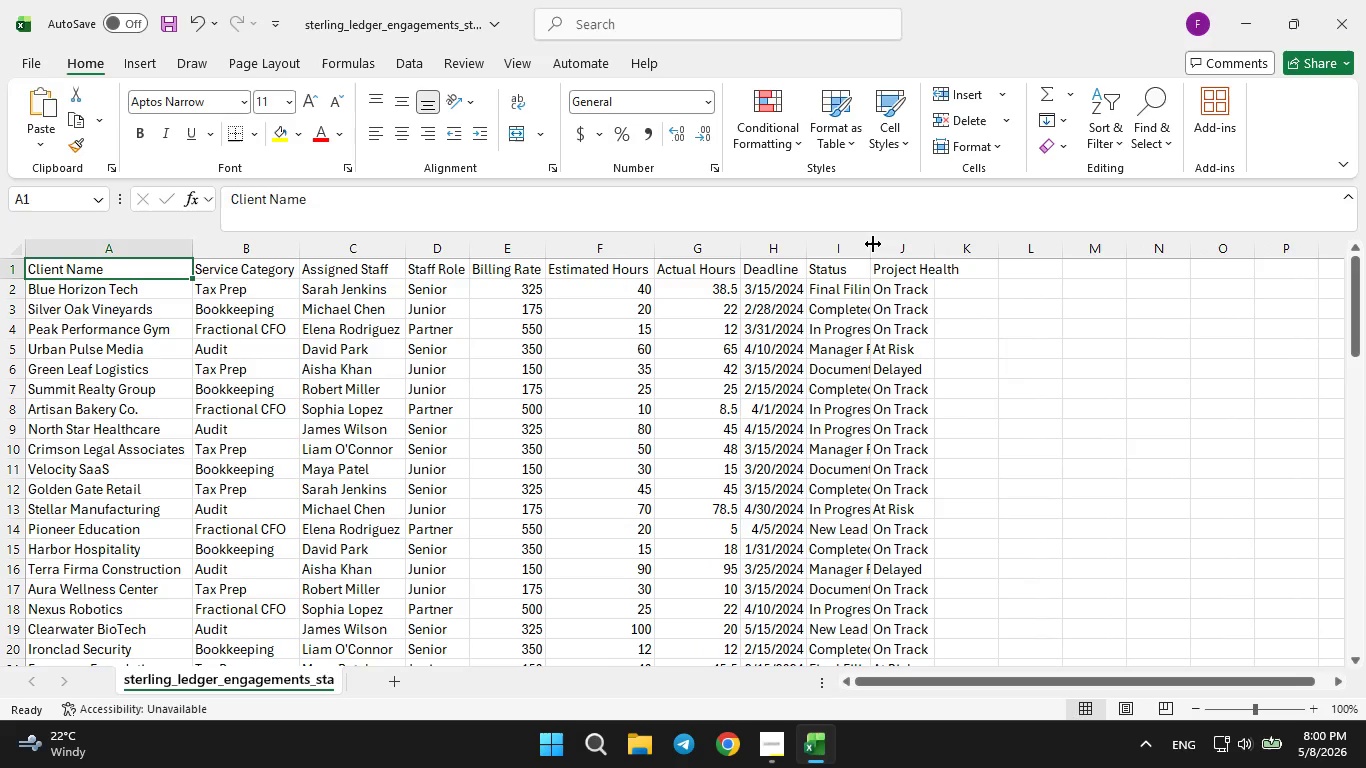 
double_click([872, 244])
 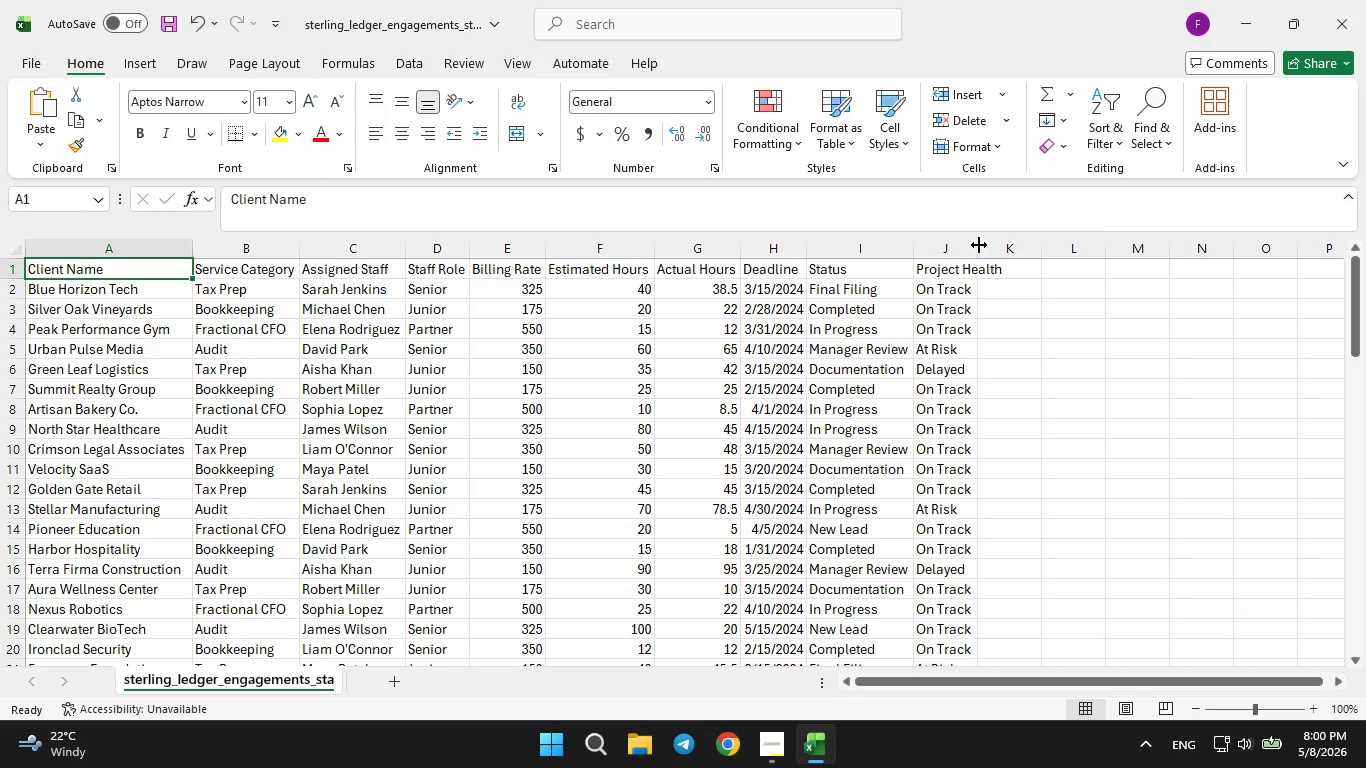 
double_click([977, 245])
 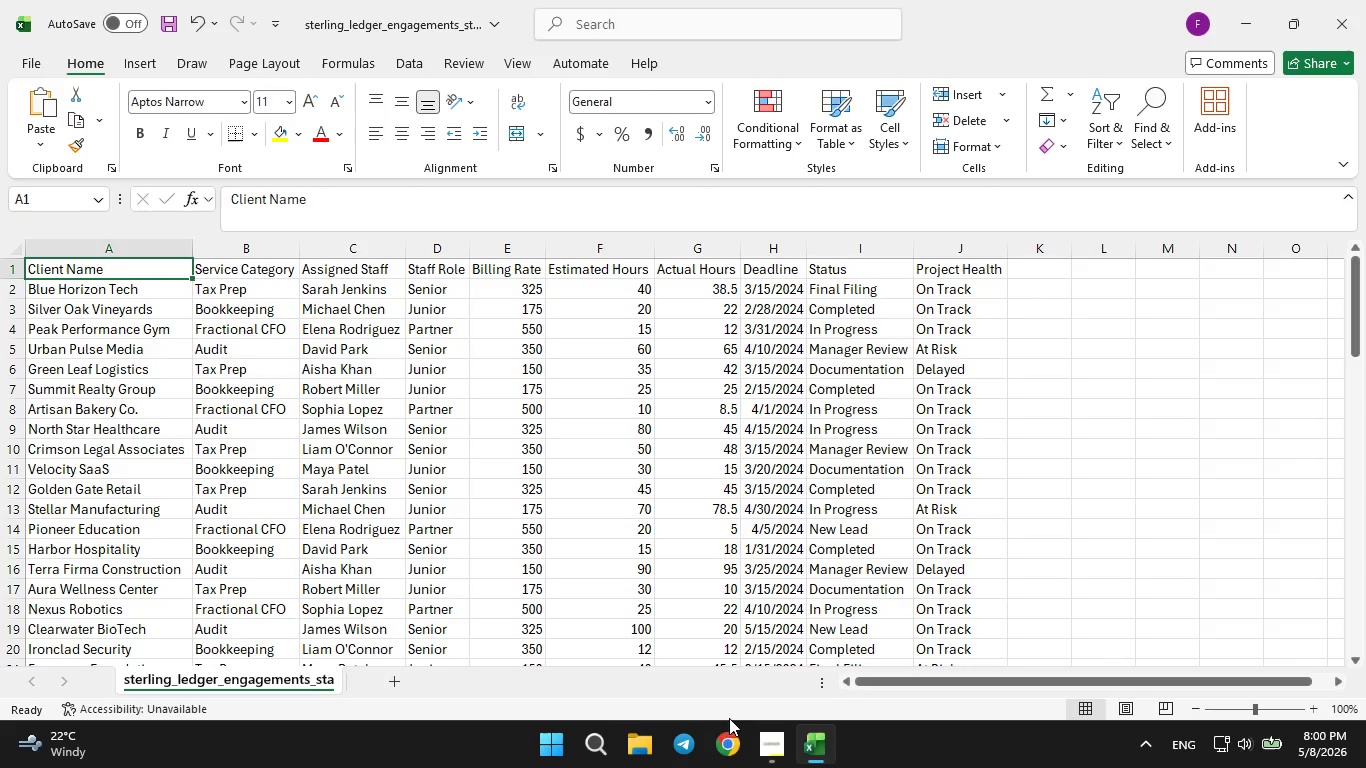 
left_click([759, 743])